 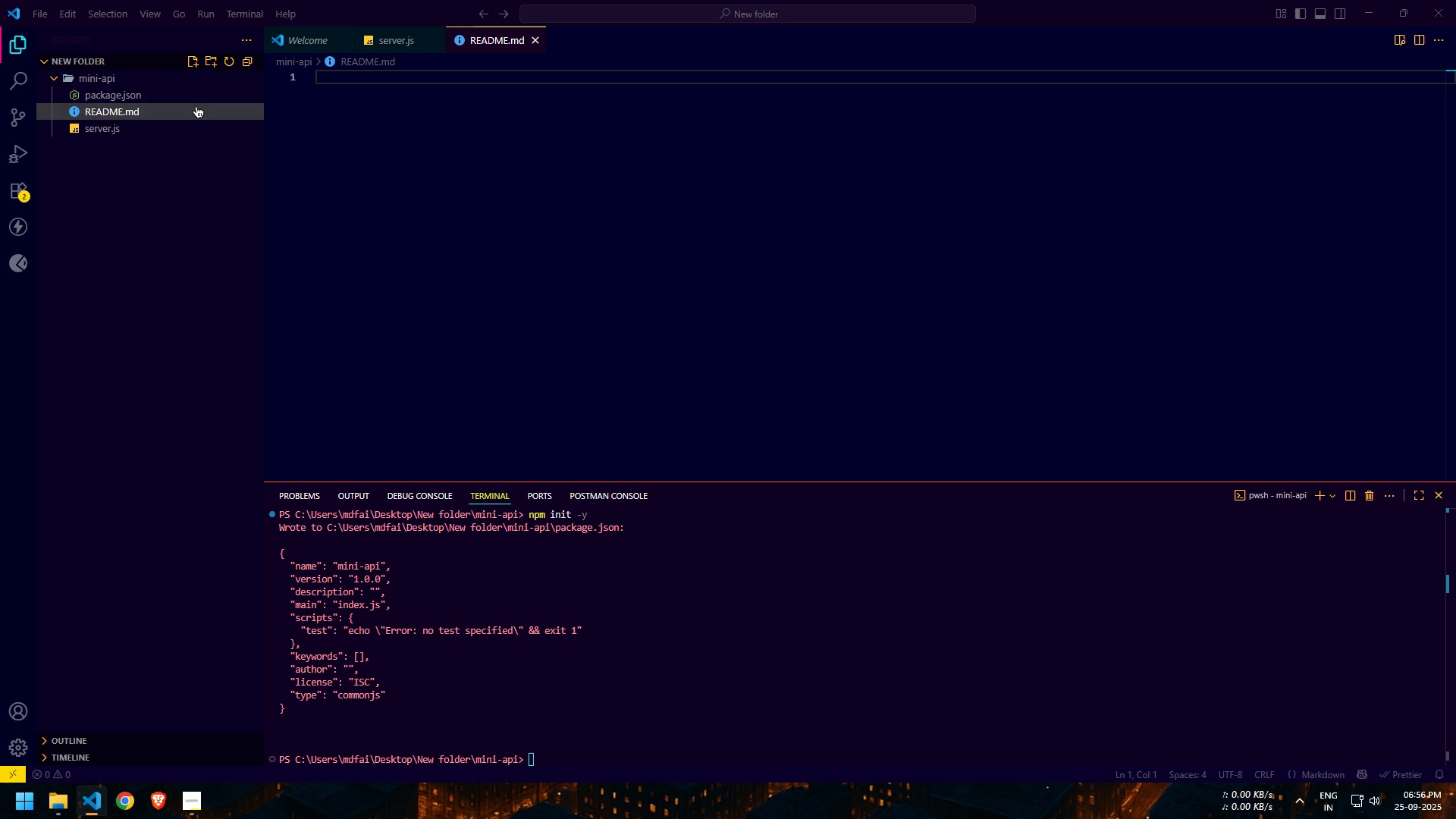 
right_click([100, 81])
 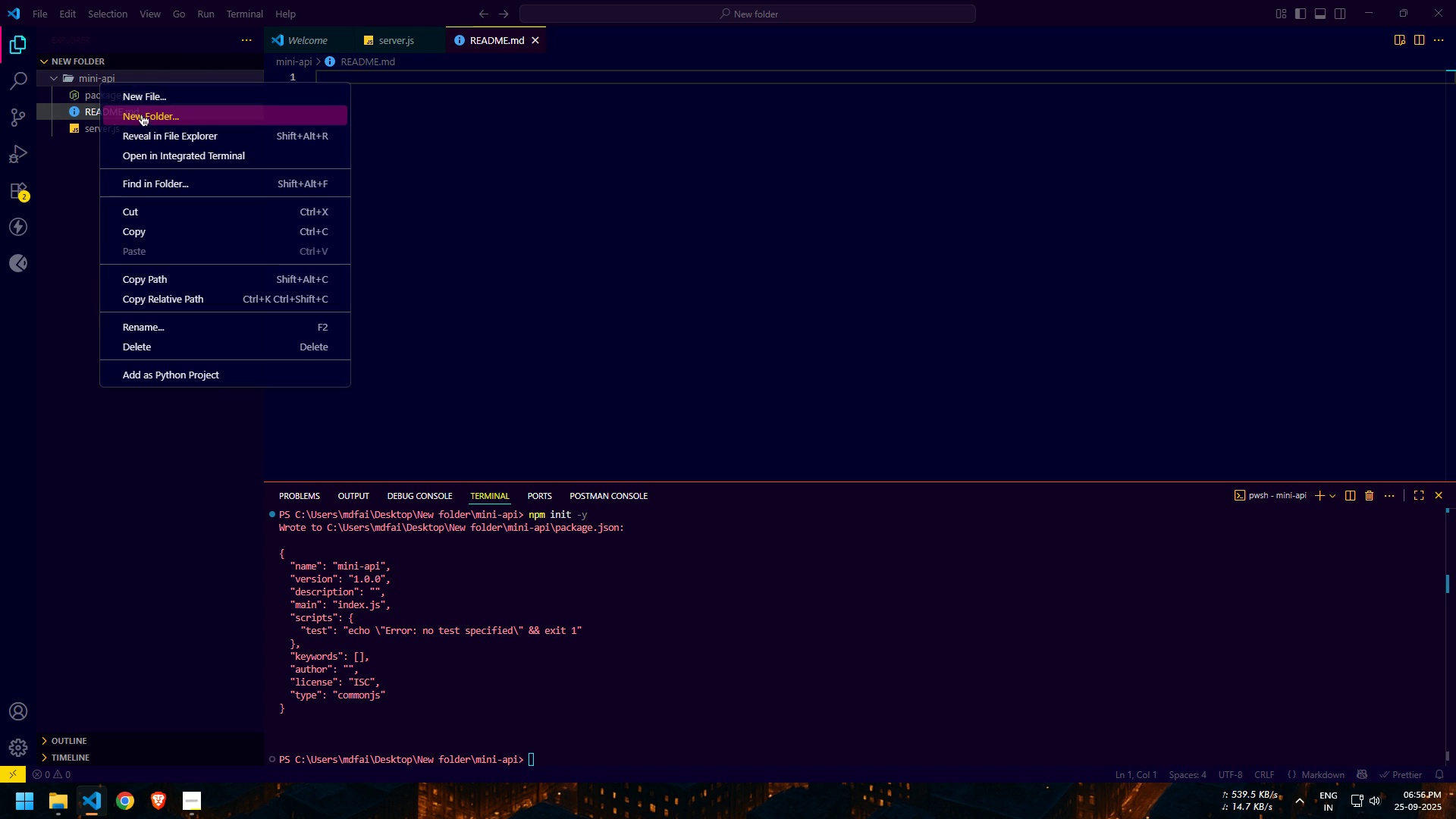 
left_click([141, 116])
 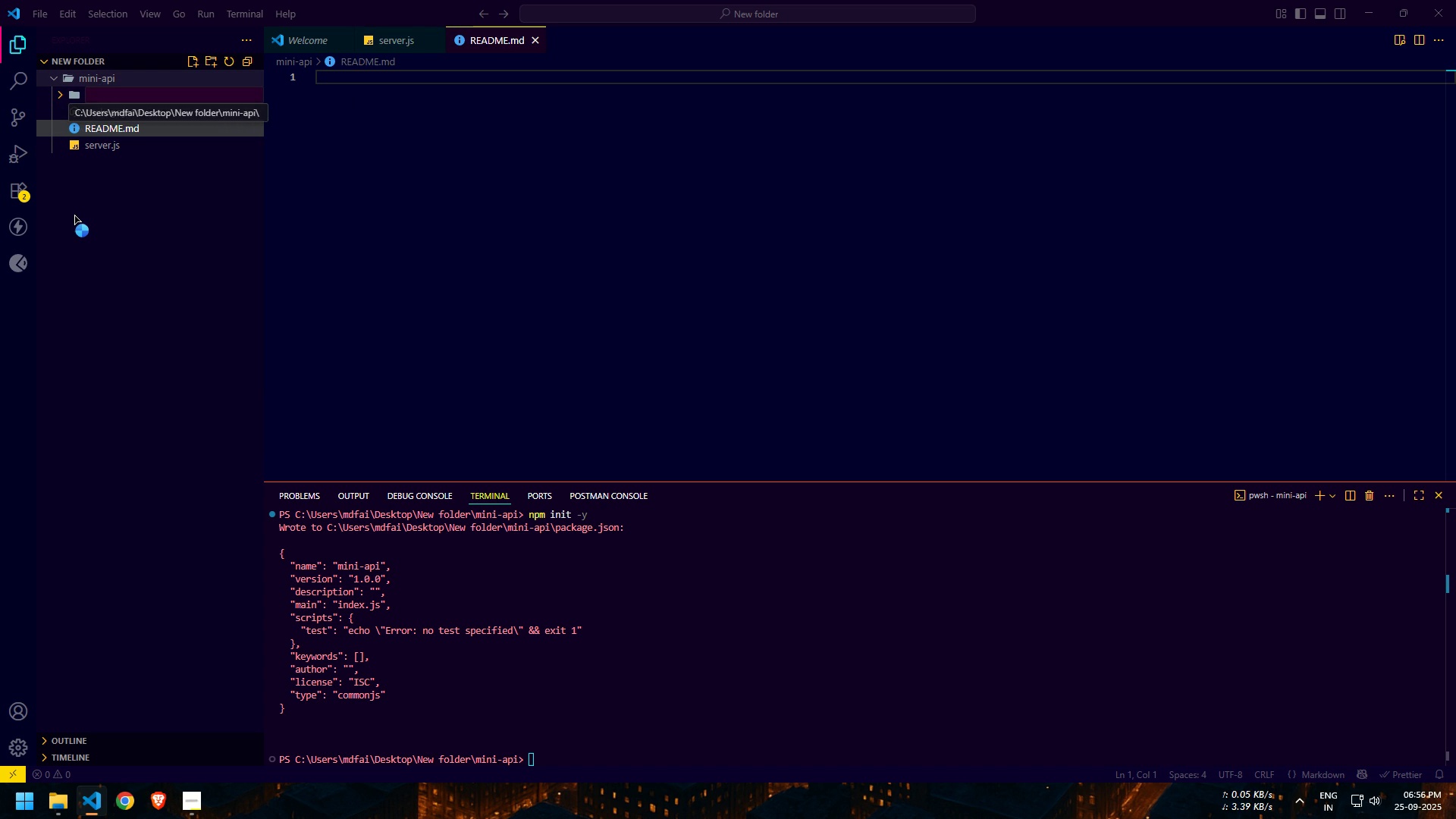 
type(test)
 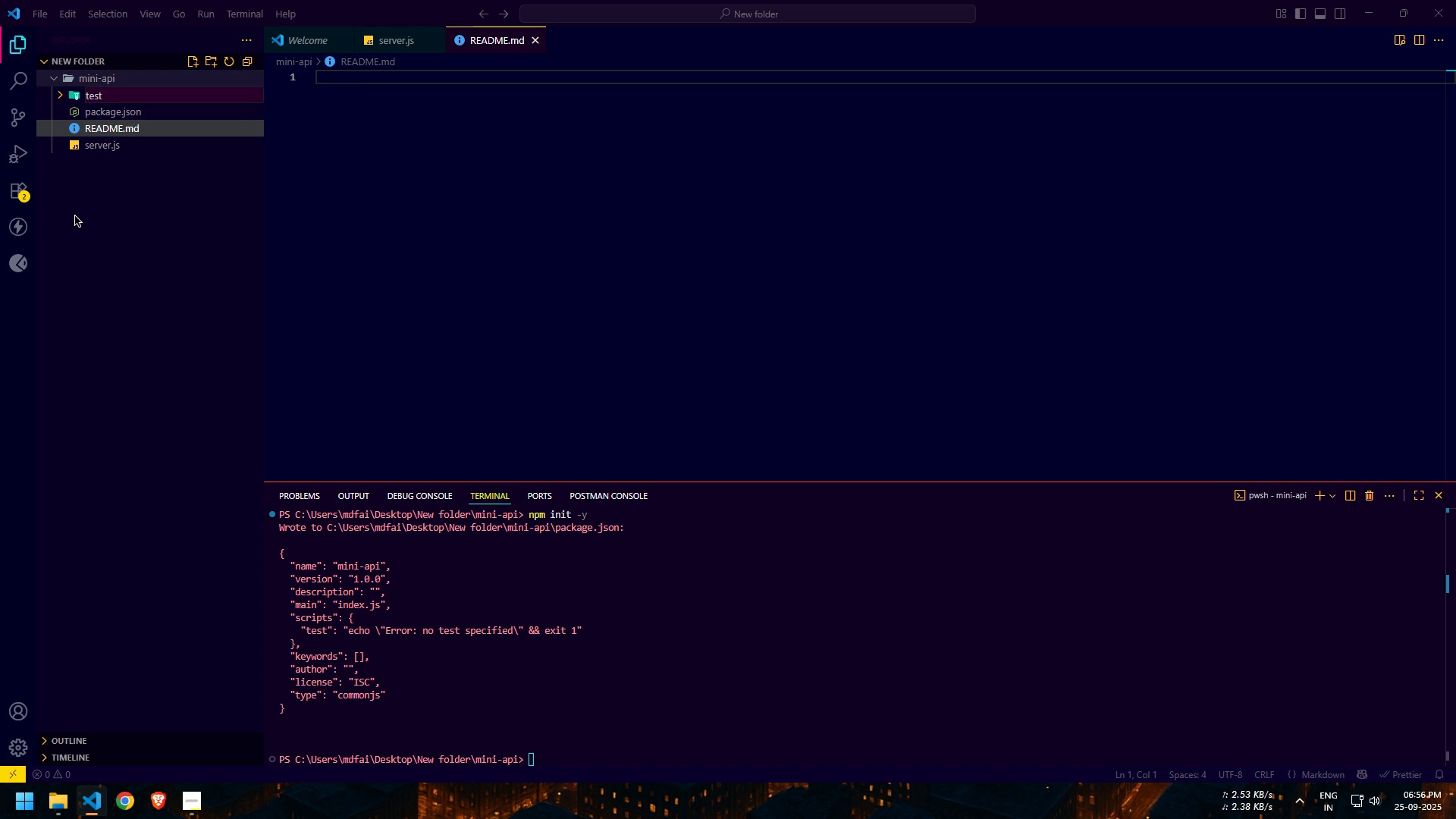 
key(Enter)
 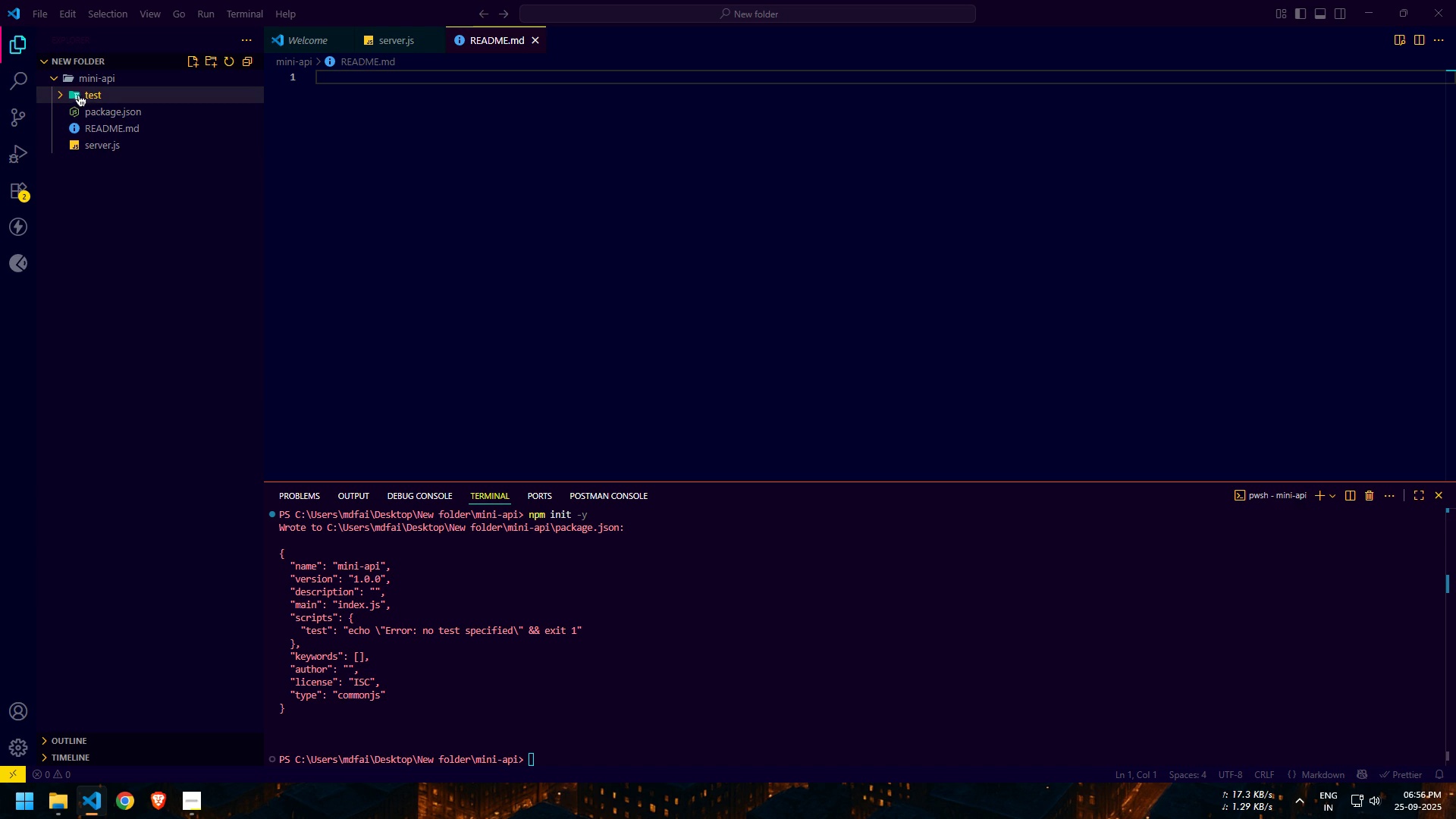 
right_click([83, 94])
 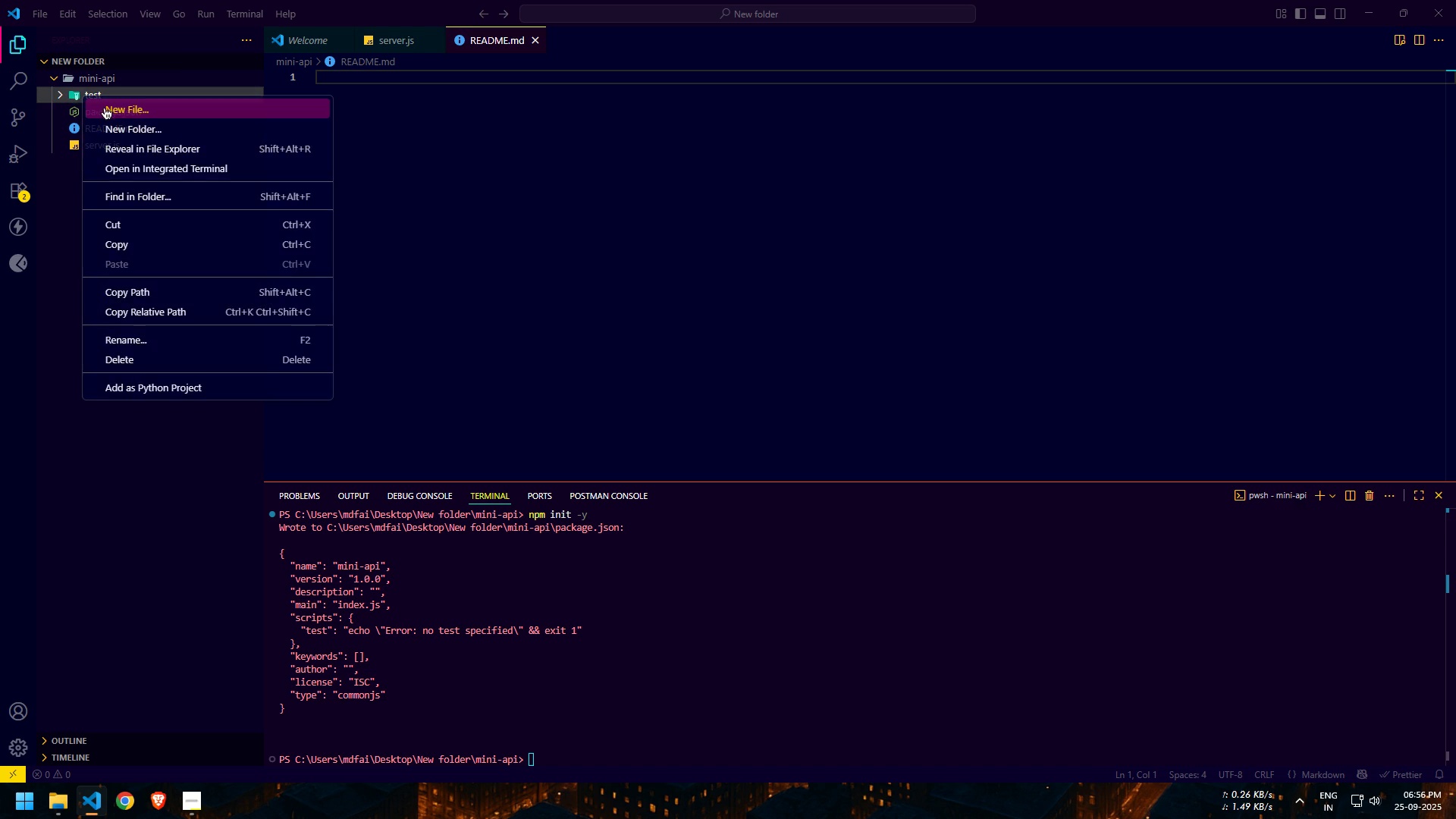 
left_click([104, 108])
 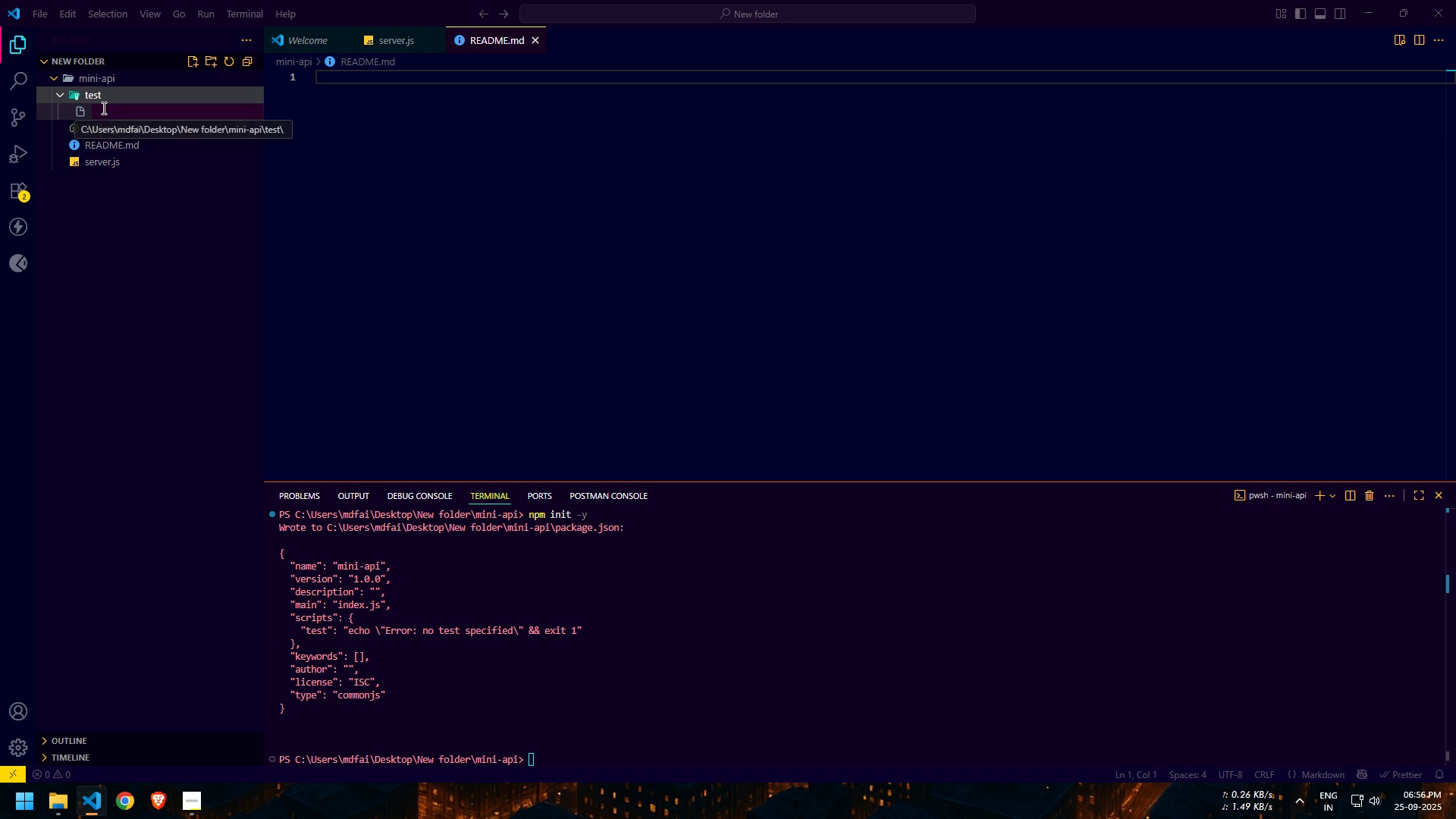 
type(test.re)
key(Backspace)
key(Backspace)
type(test.js)
 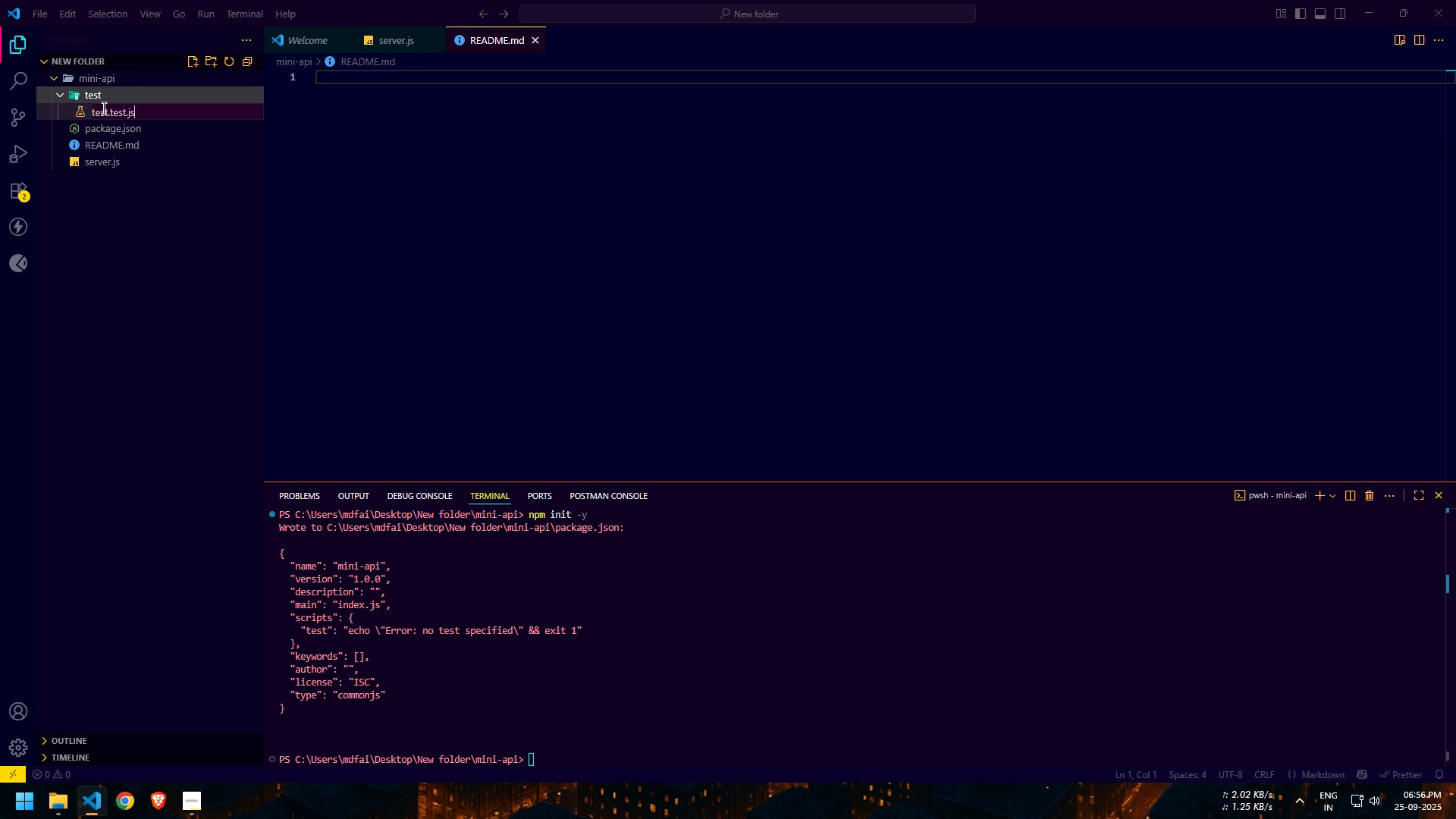 
key(Enter)
 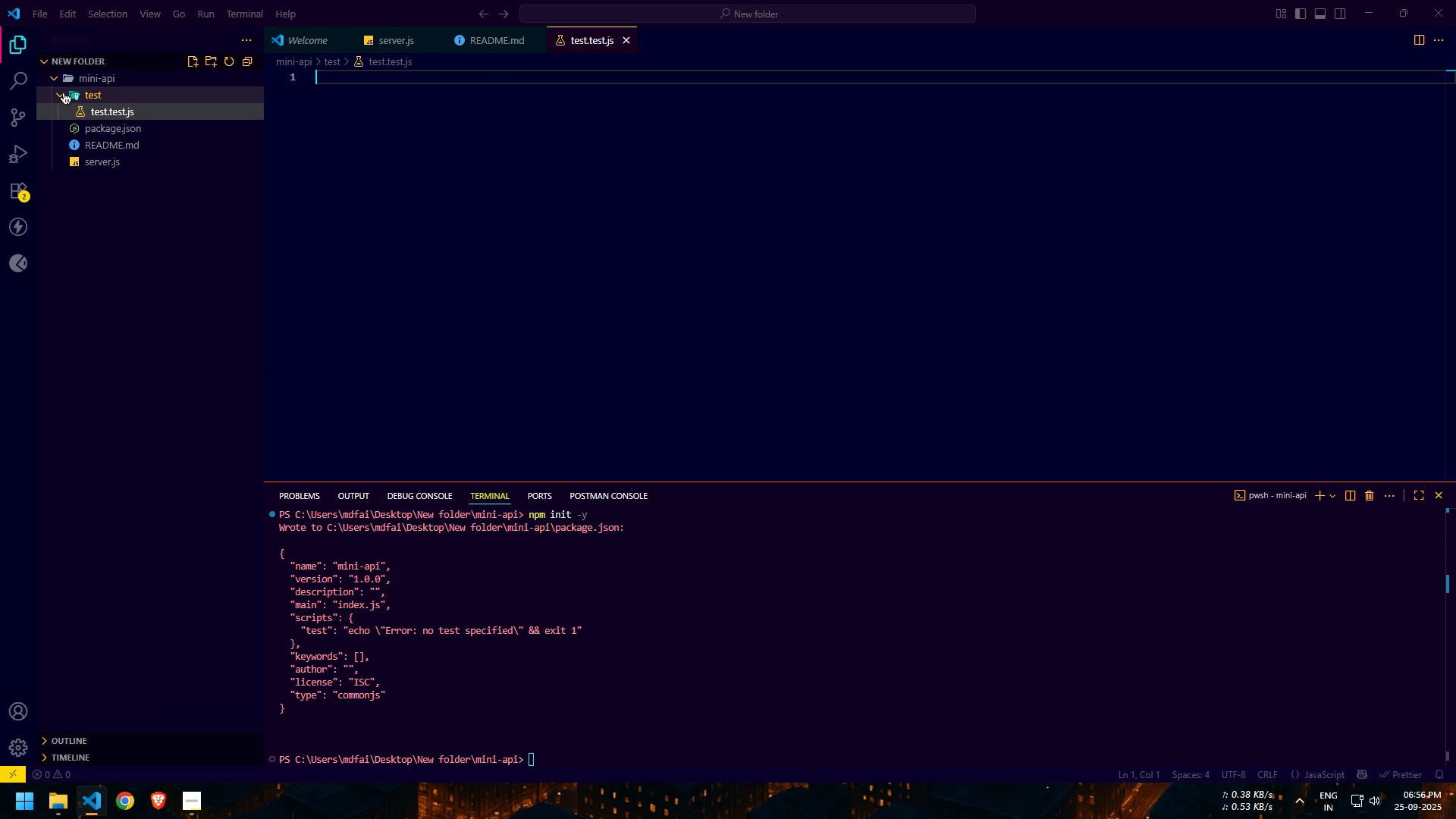 
left_click([80, 91])
 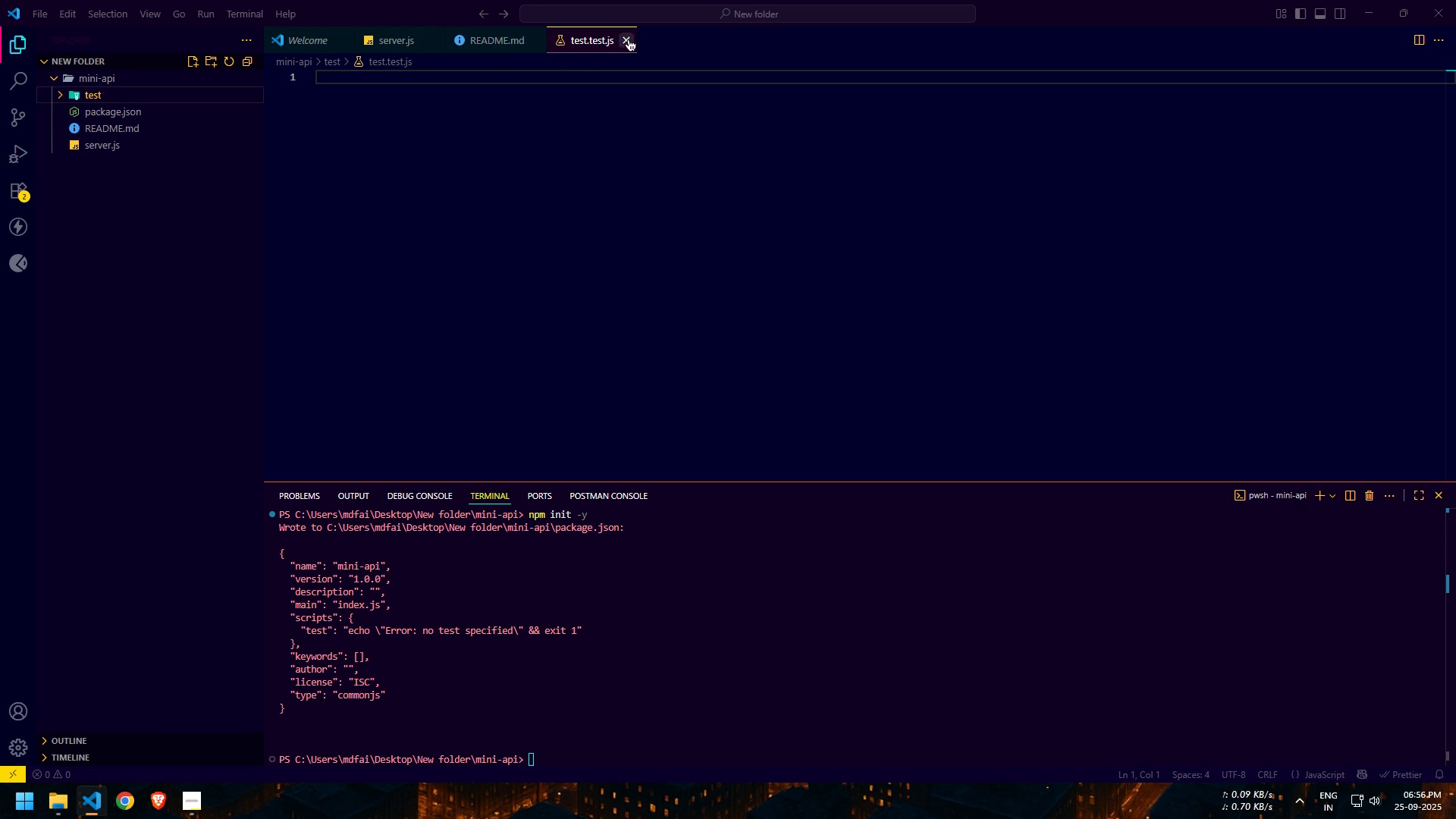 
left_click([628, 39])
 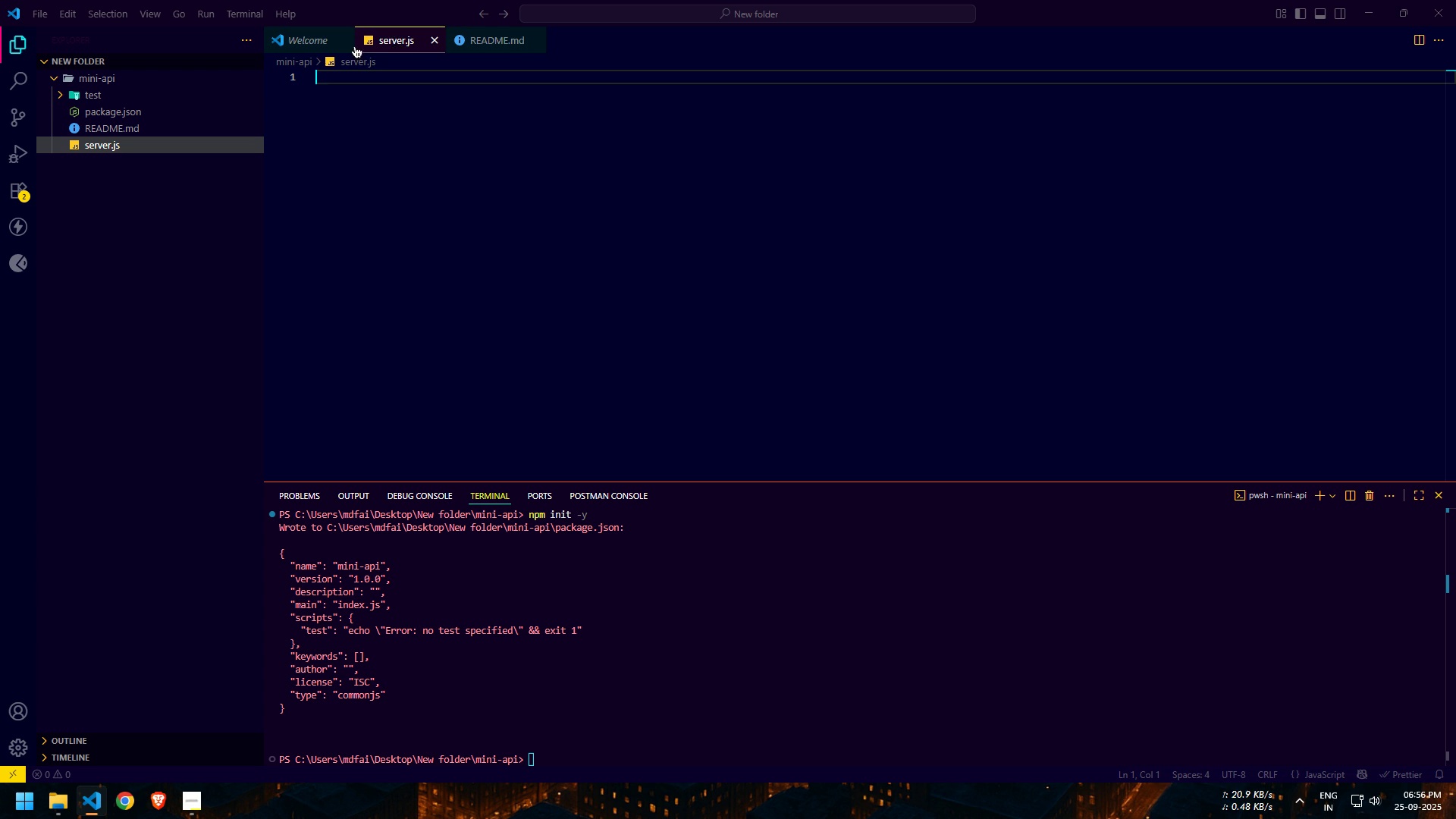 
double_click([290, 44])
 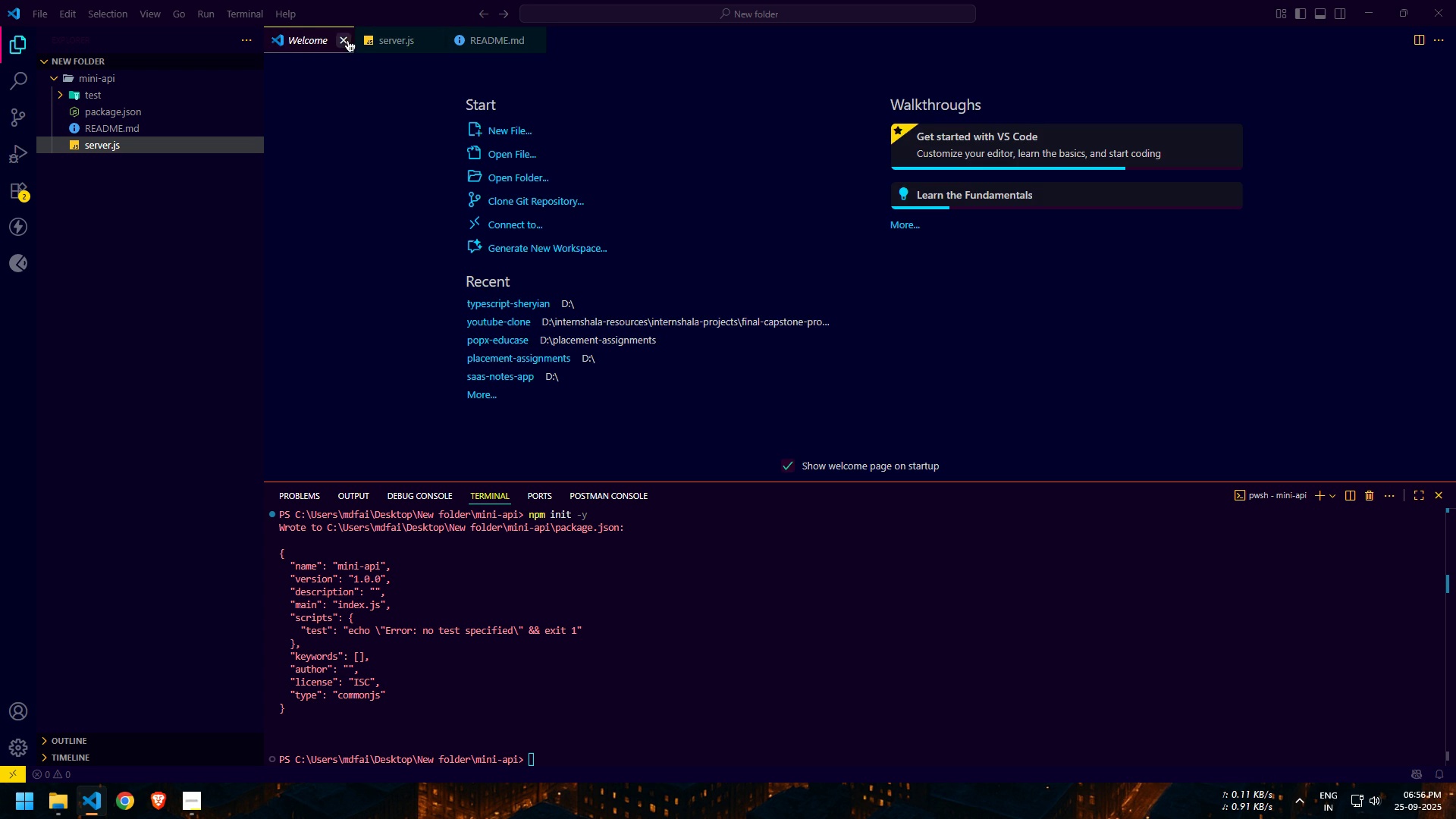 
left_click([347, 40])
 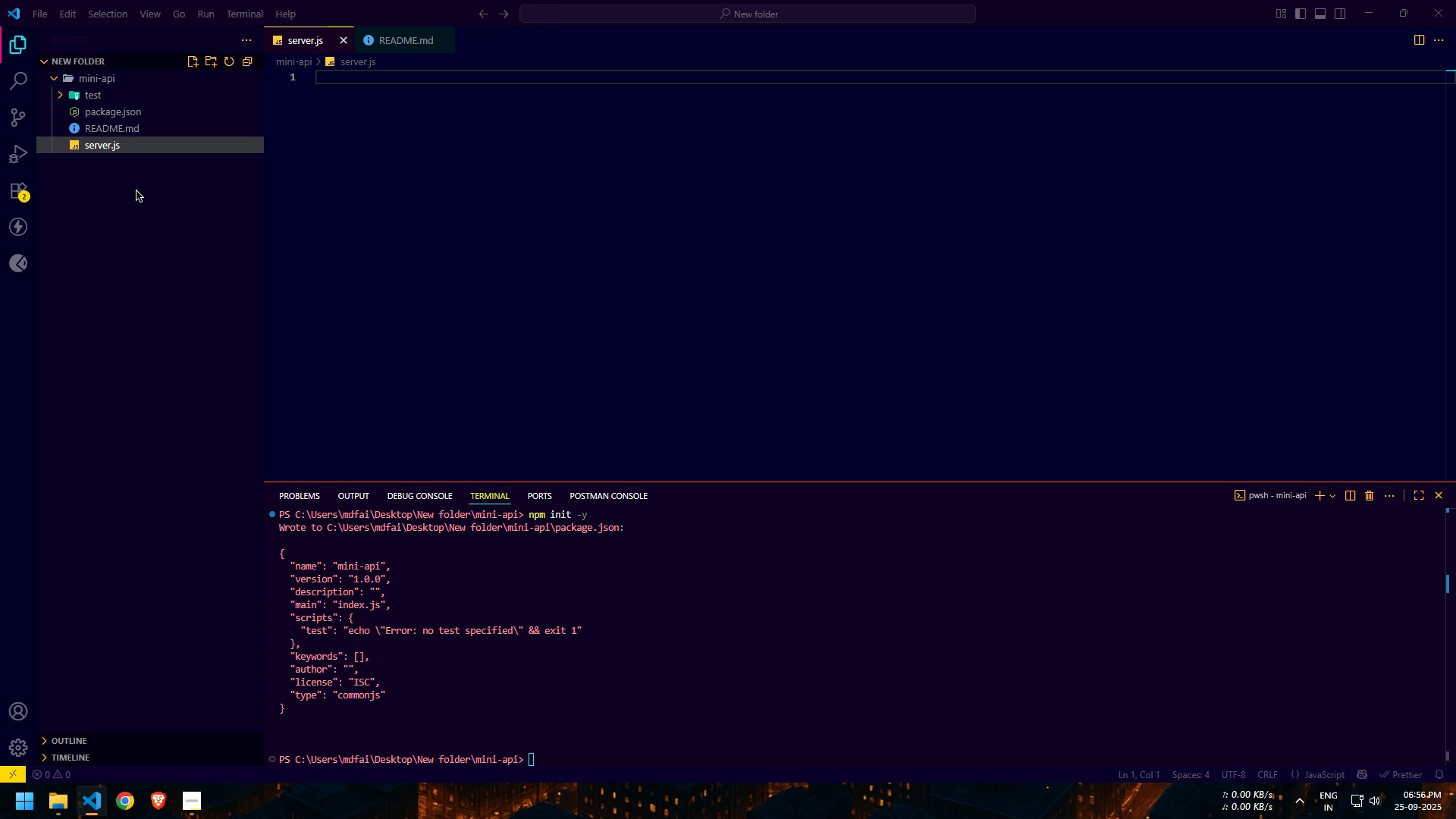 
wait(6.25)
 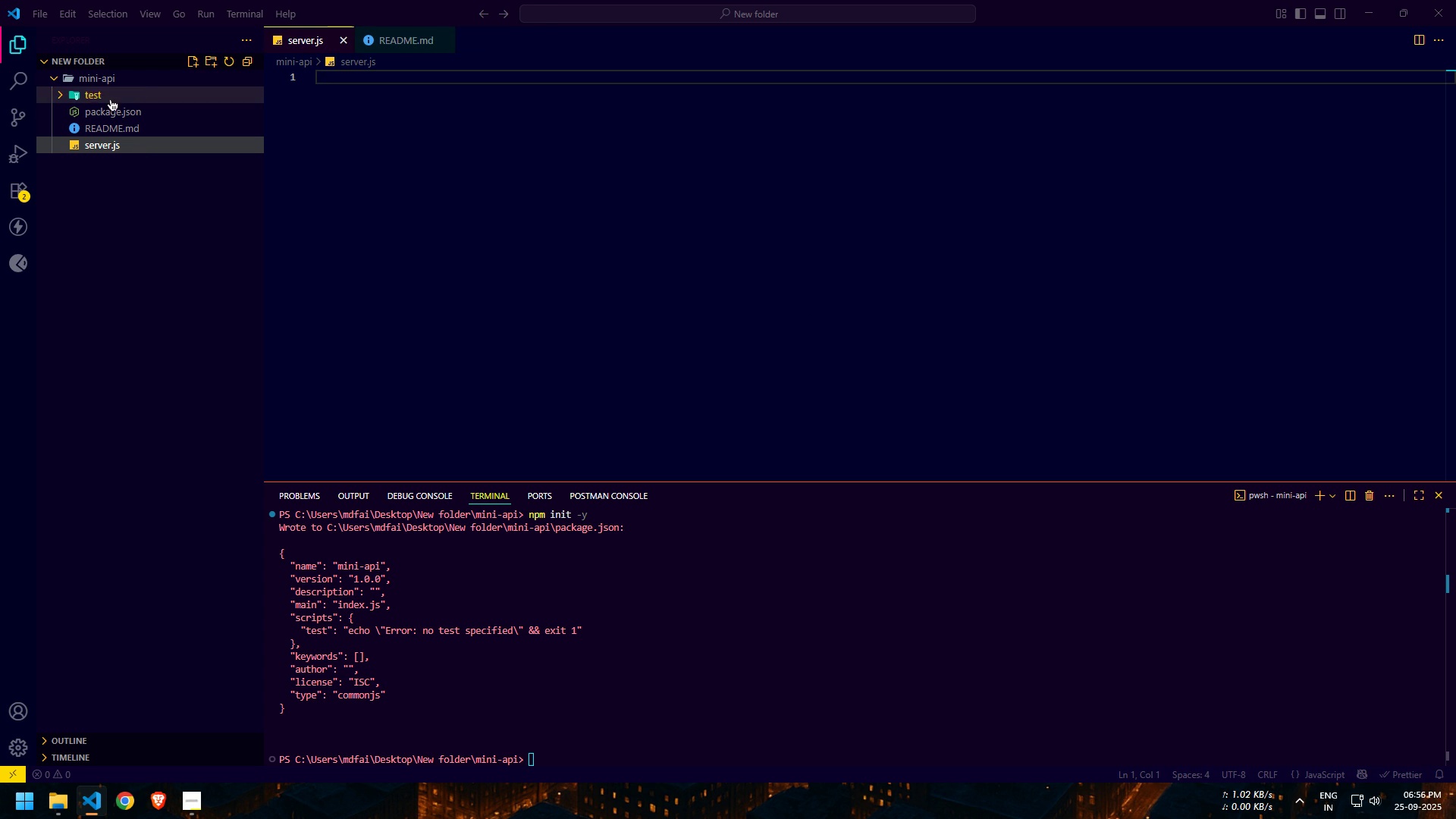 
left_click([71, 228])
 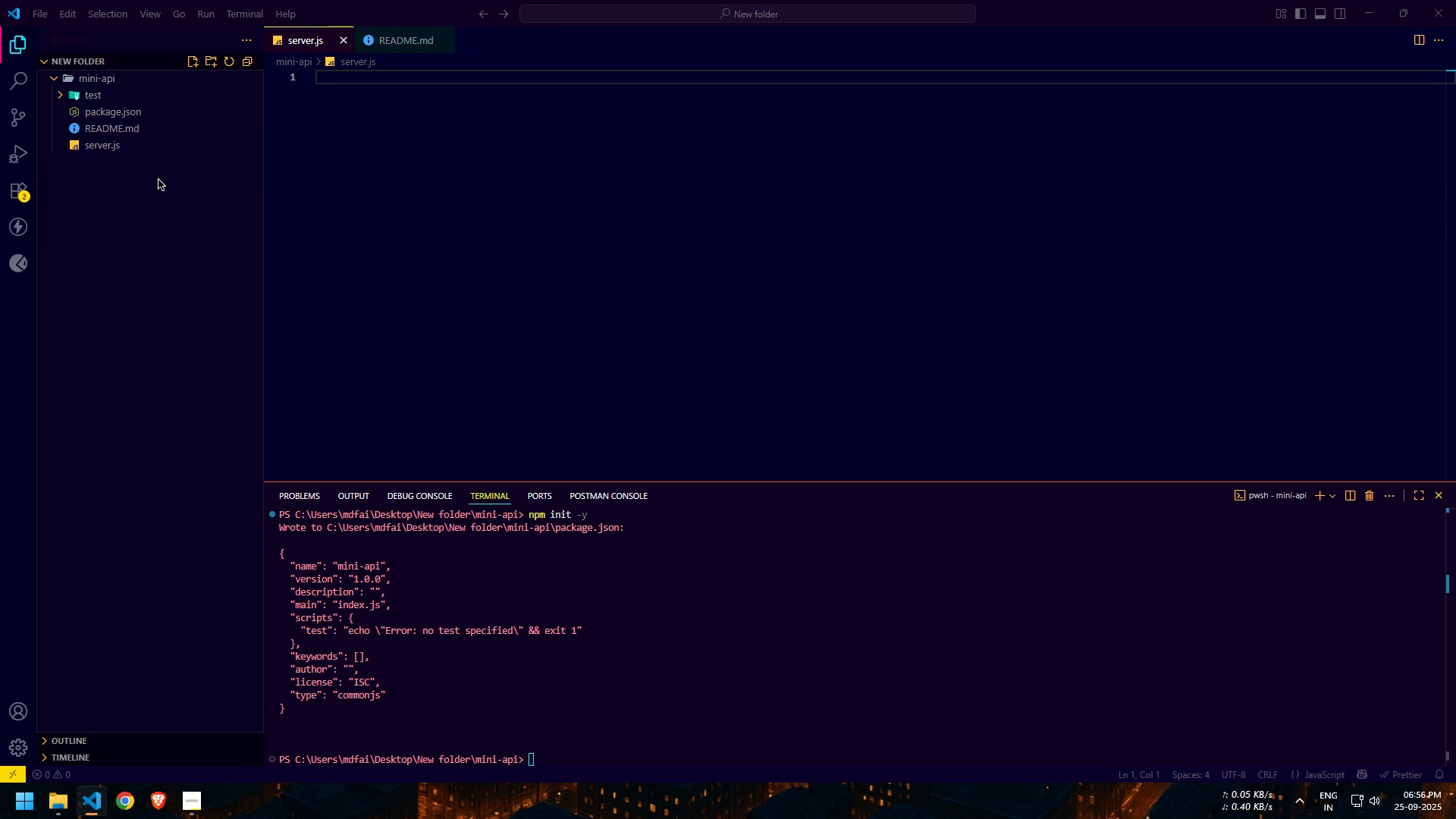 
wait(5.56)
 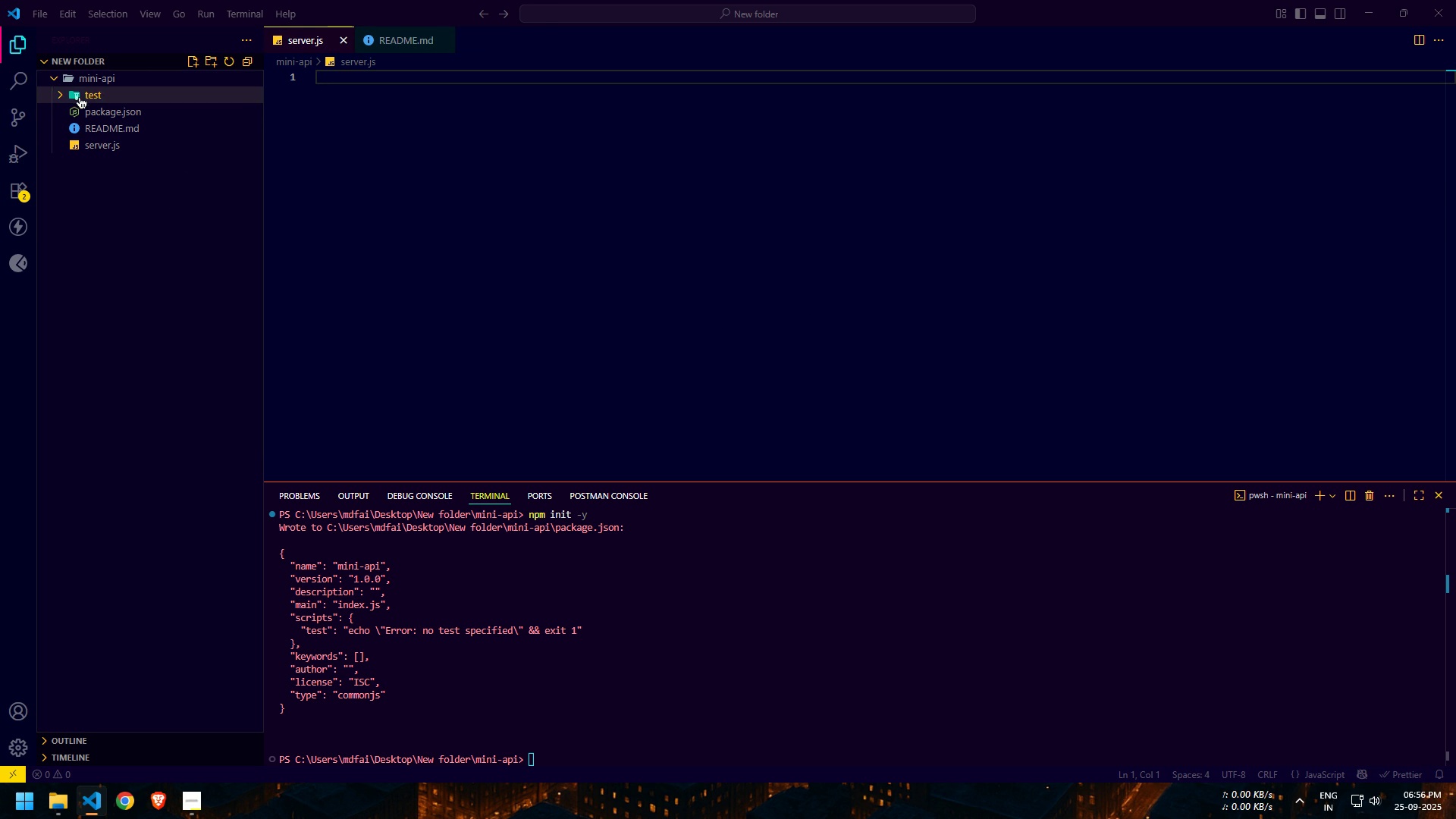 
left_click([61, 93])
 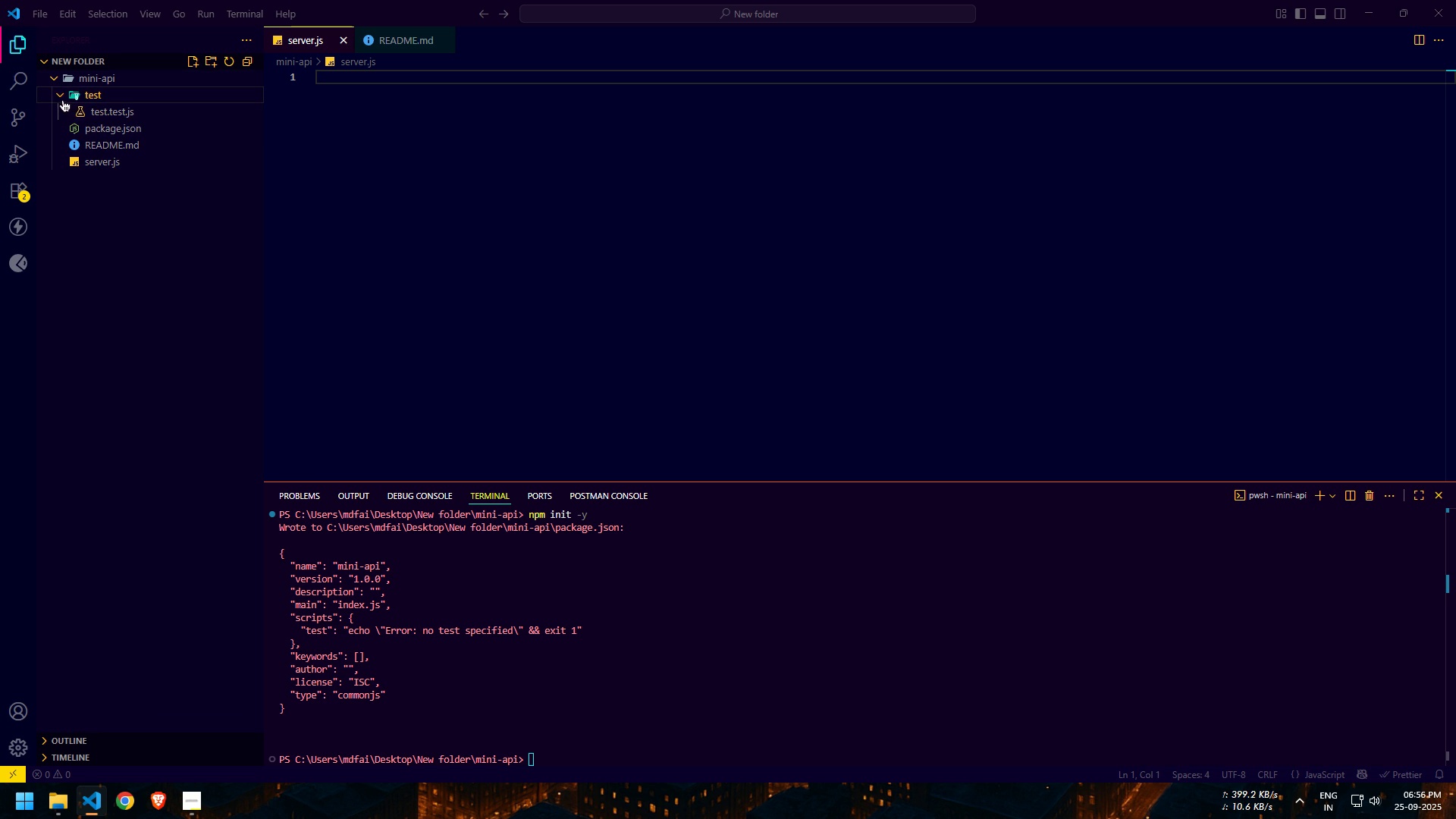 
left_click([58, 97])
 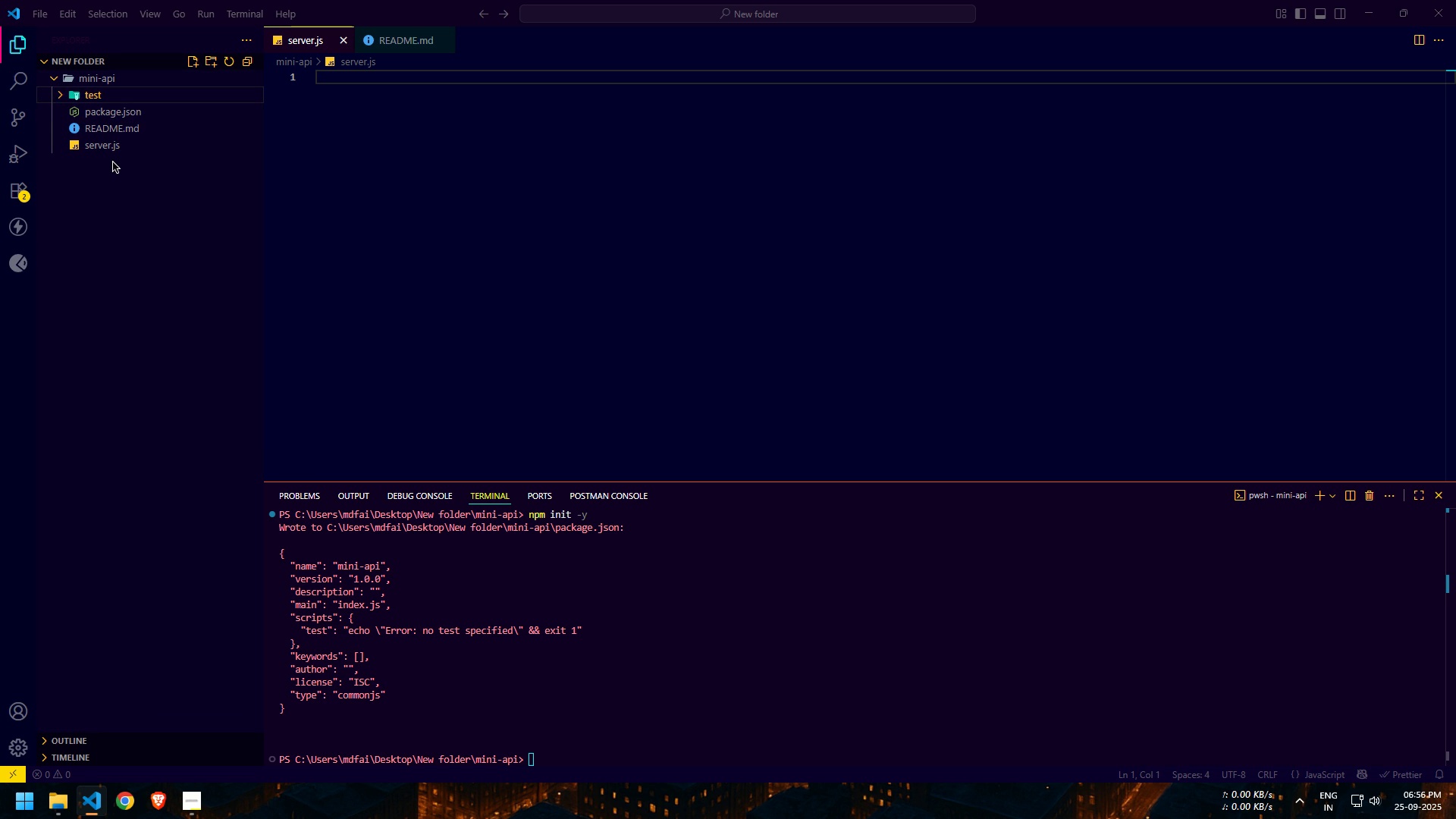 
left_click([112, 161])
 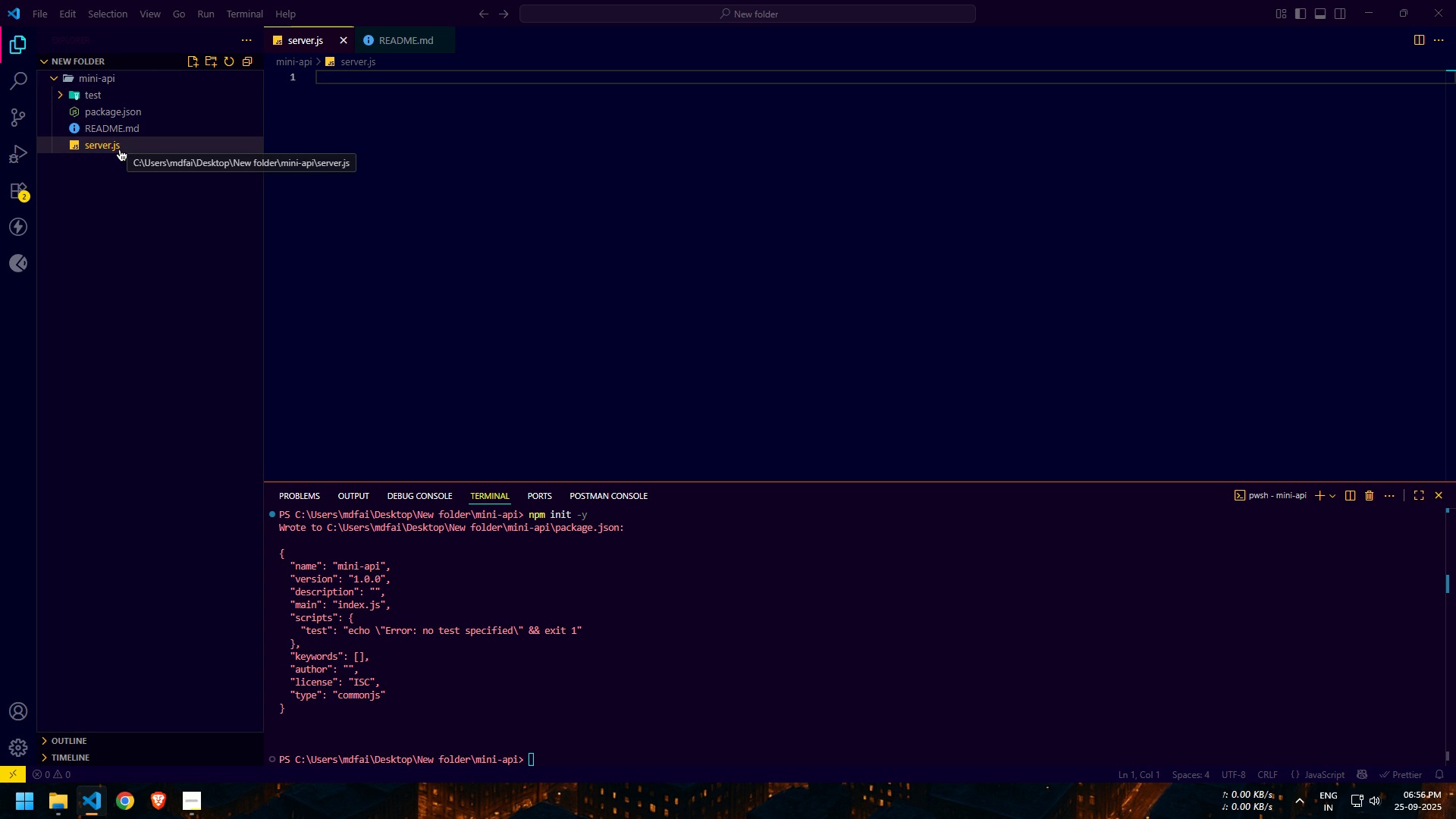 
wait(11.1)
 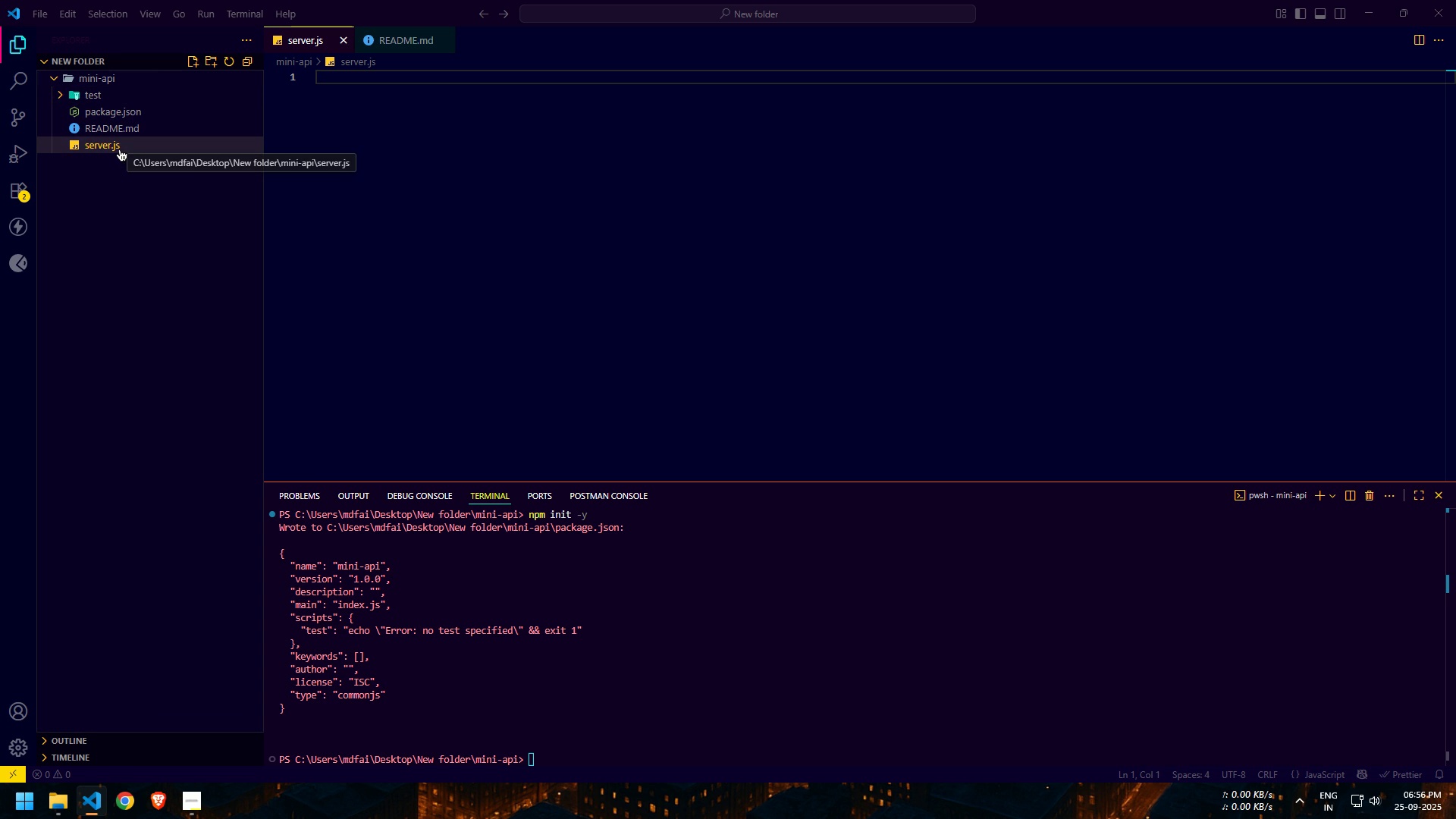 
left_click([134, 106])
 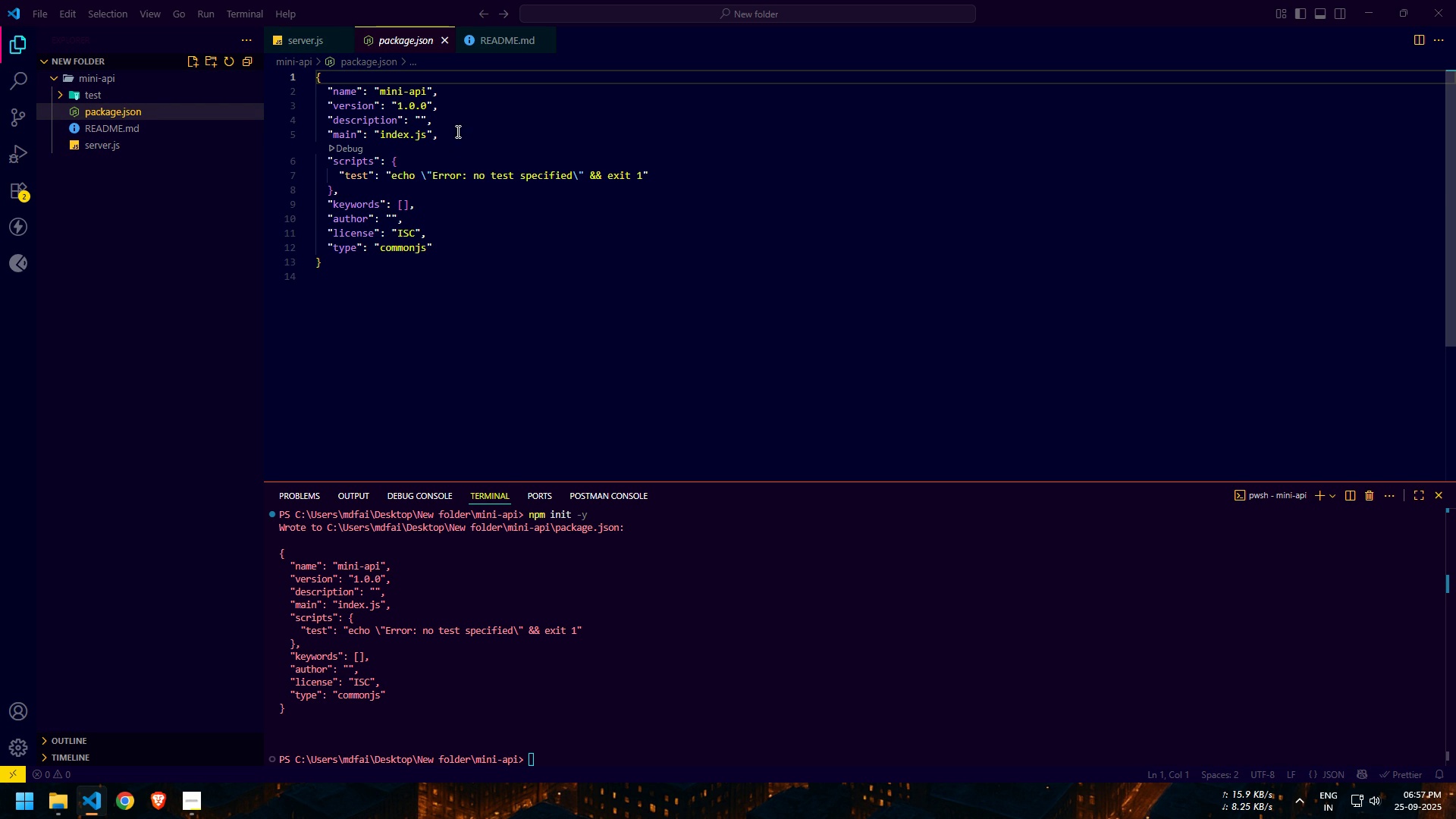 
double_click([410, 245])
 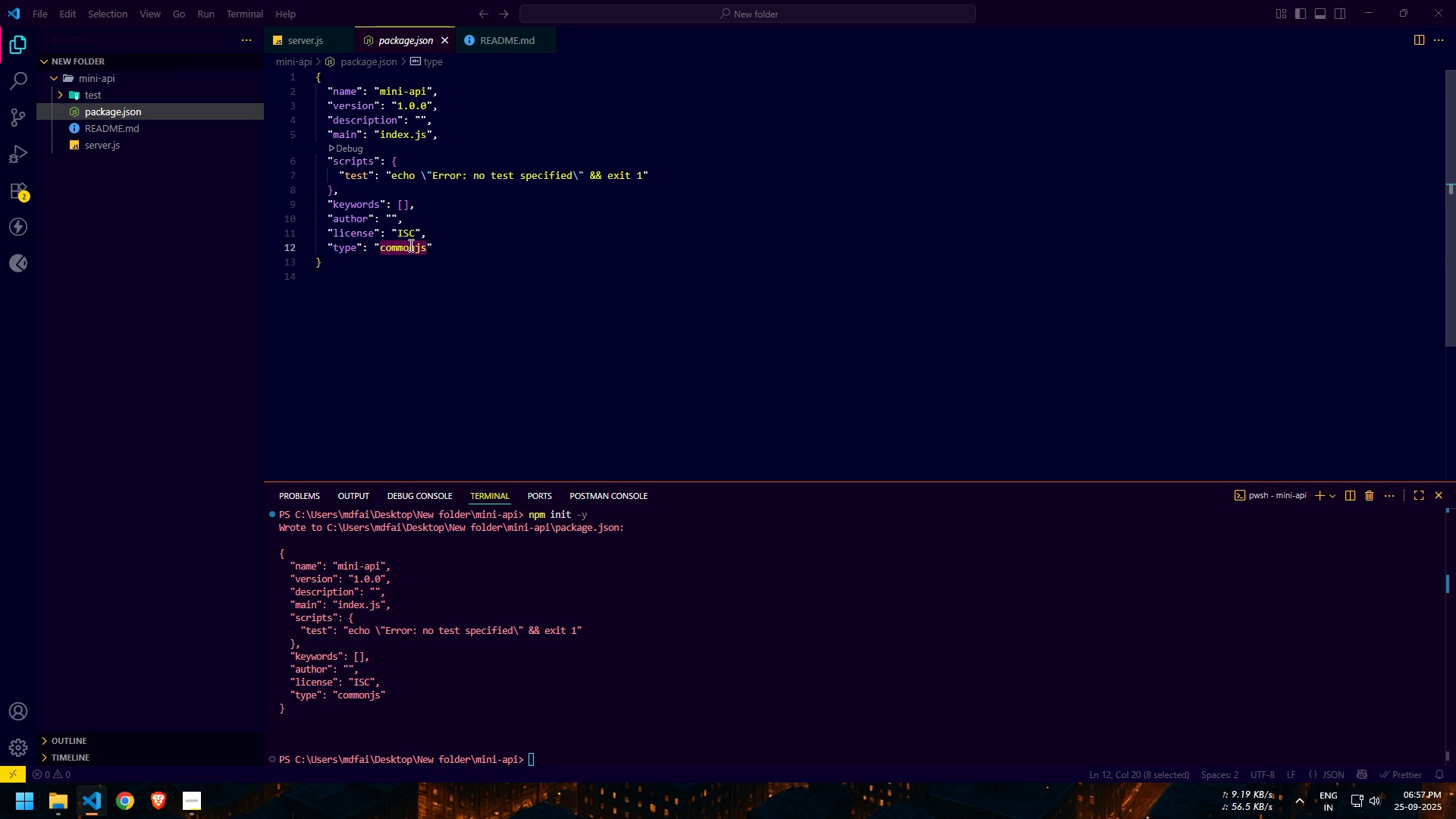 
type(module)
 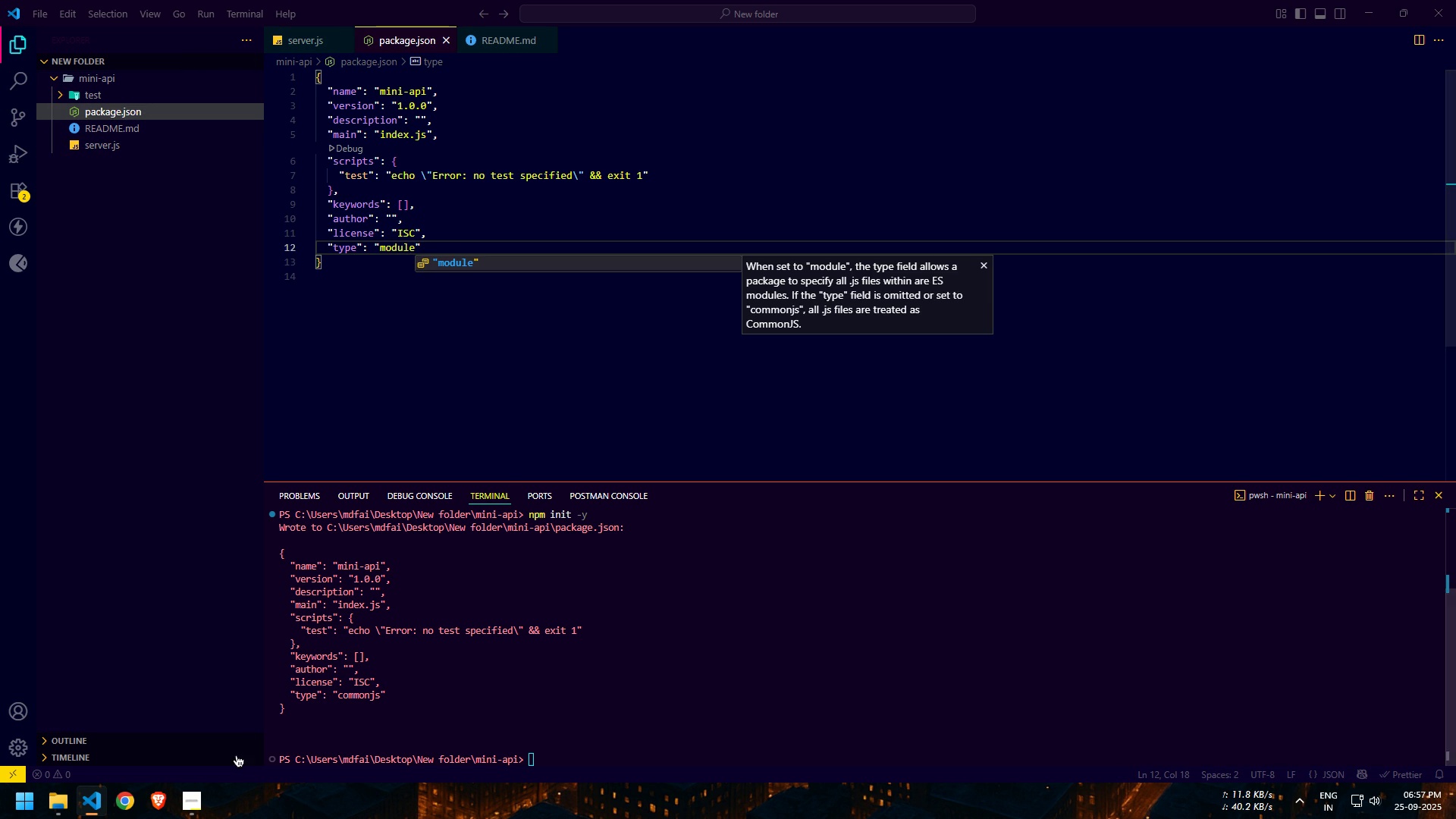 
left_click([193, 797])